 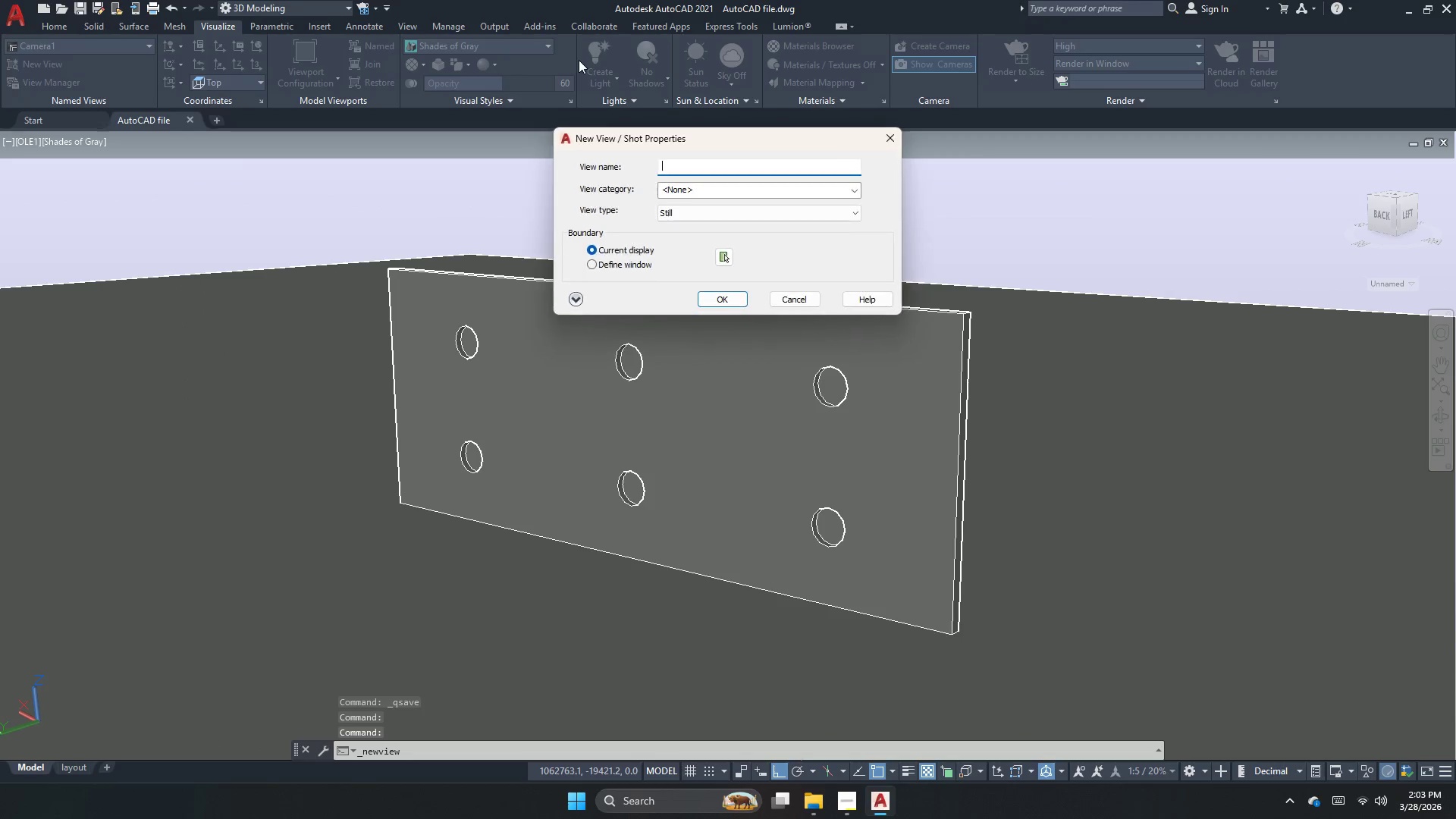 
key(Numpad3)
 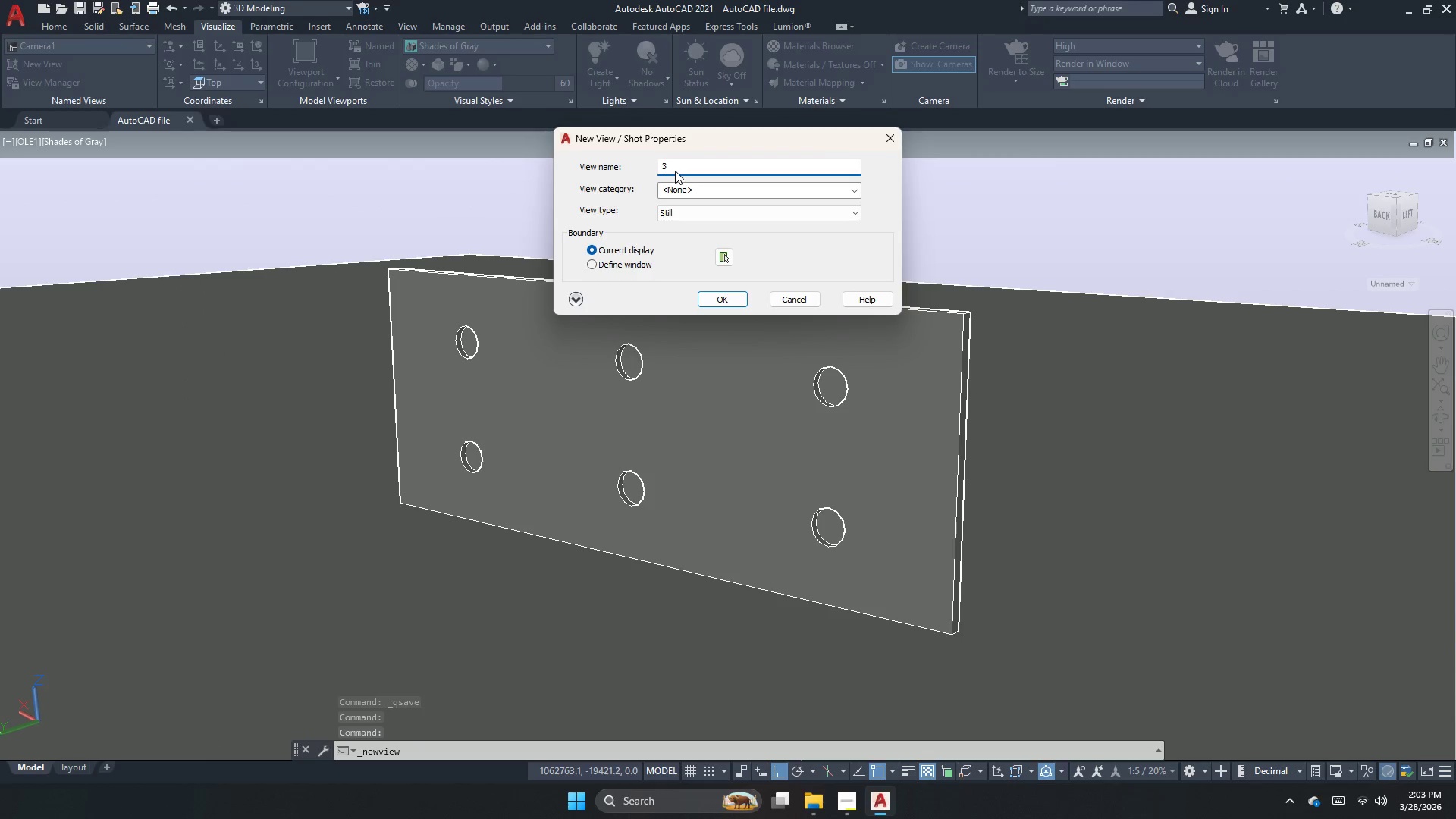 
key(NumpadDivide)
 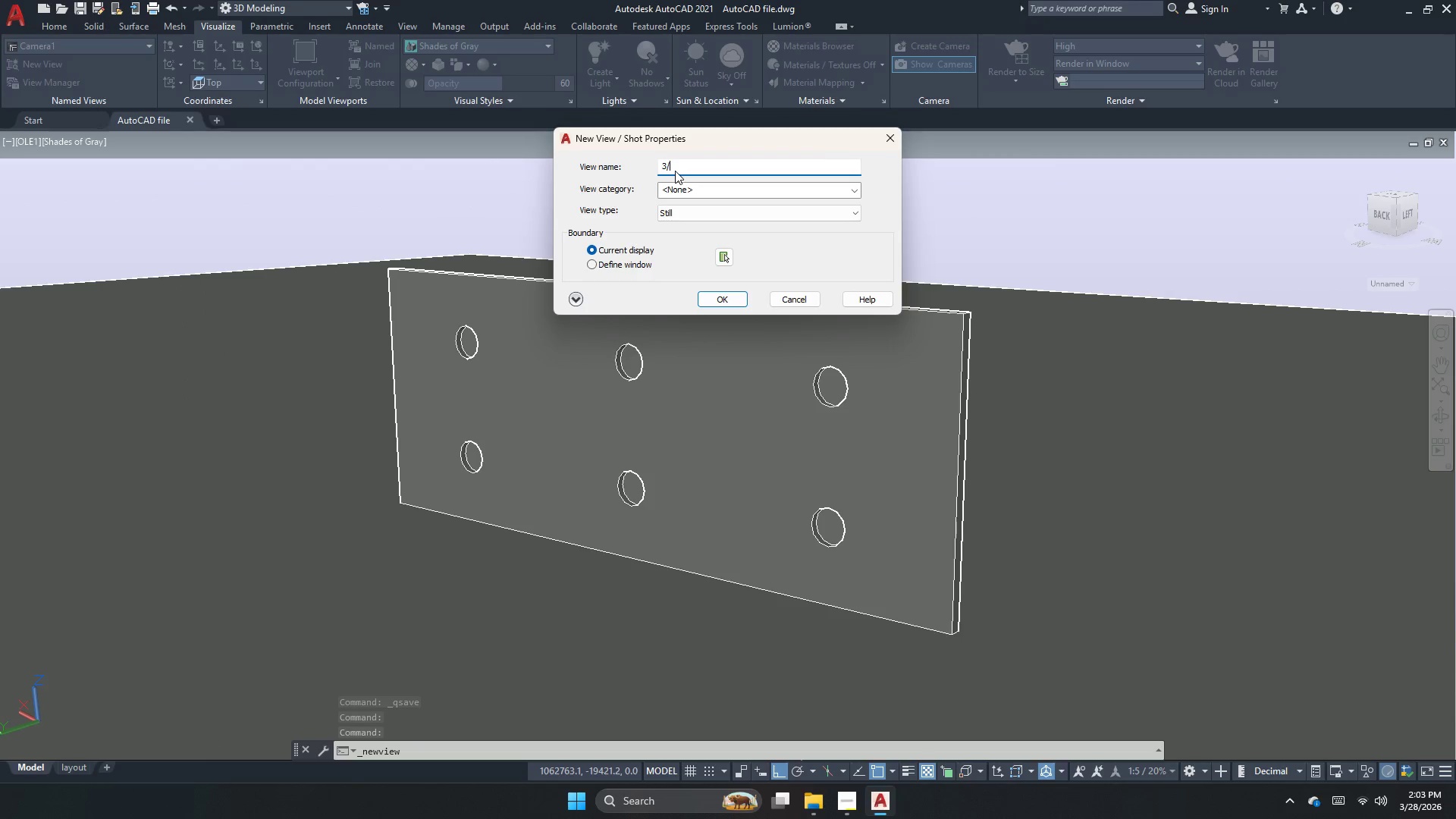 
key(Numpad4)
 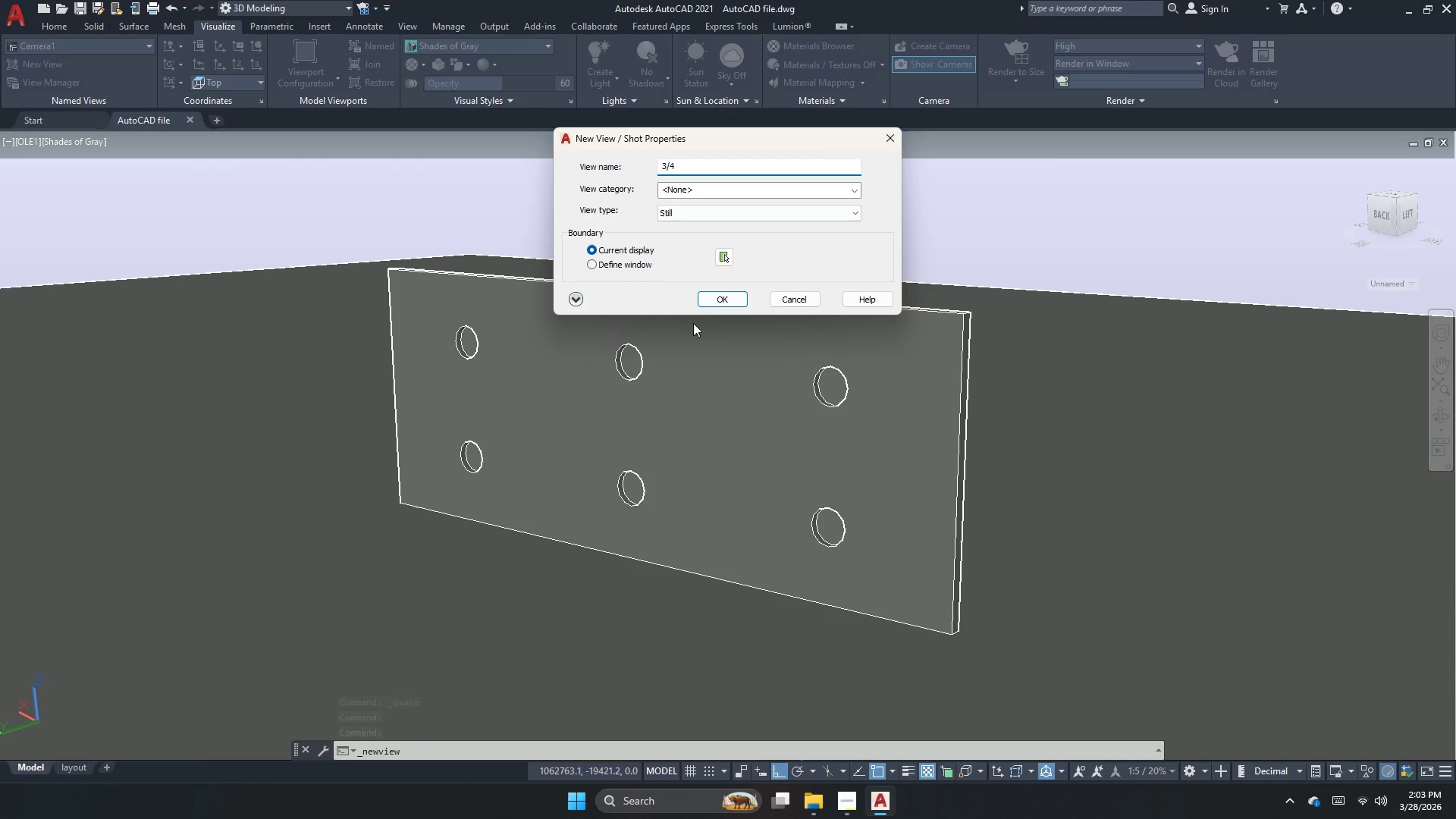 
left_click([711, 302])
 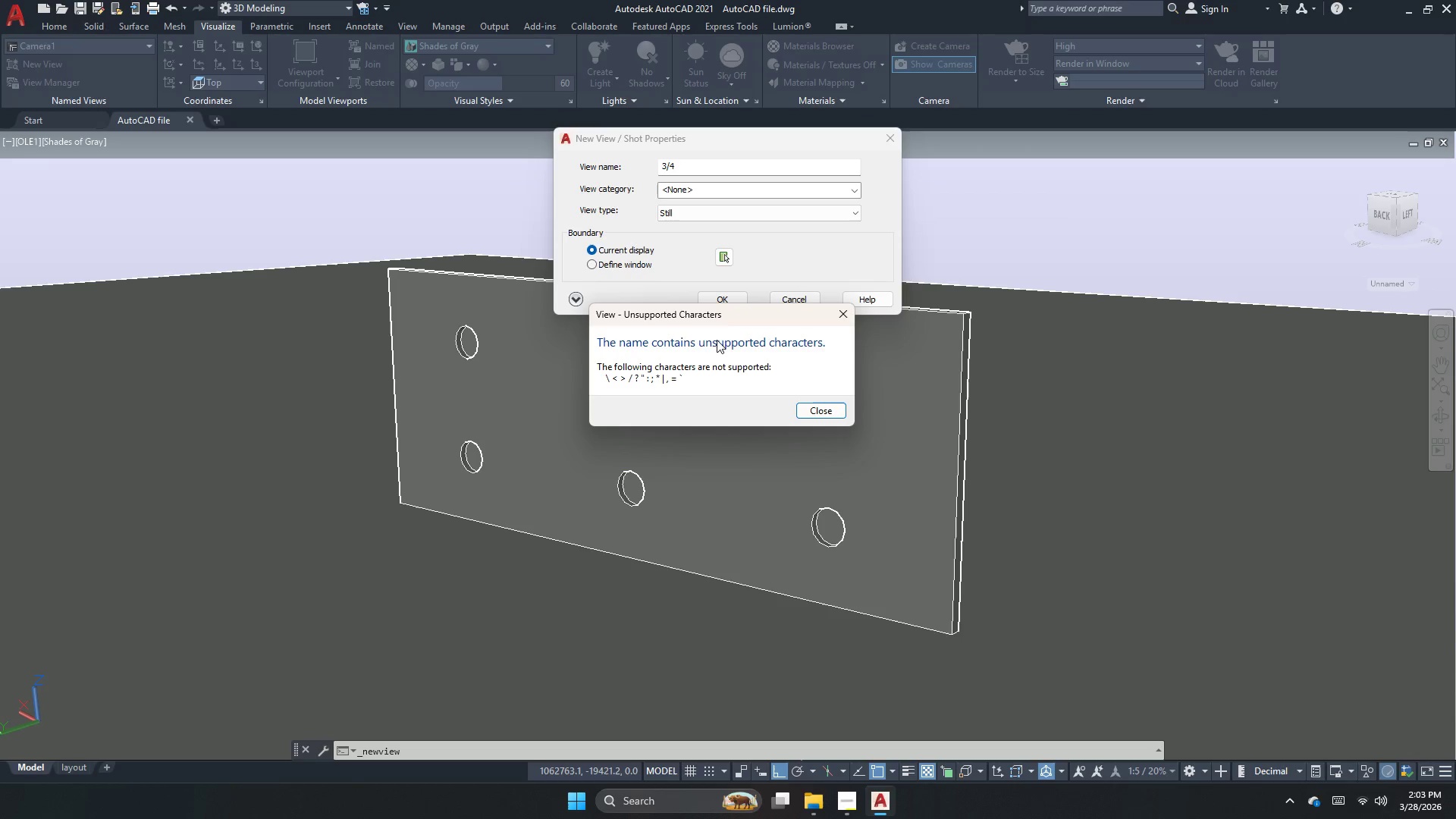 
key(Escape)
 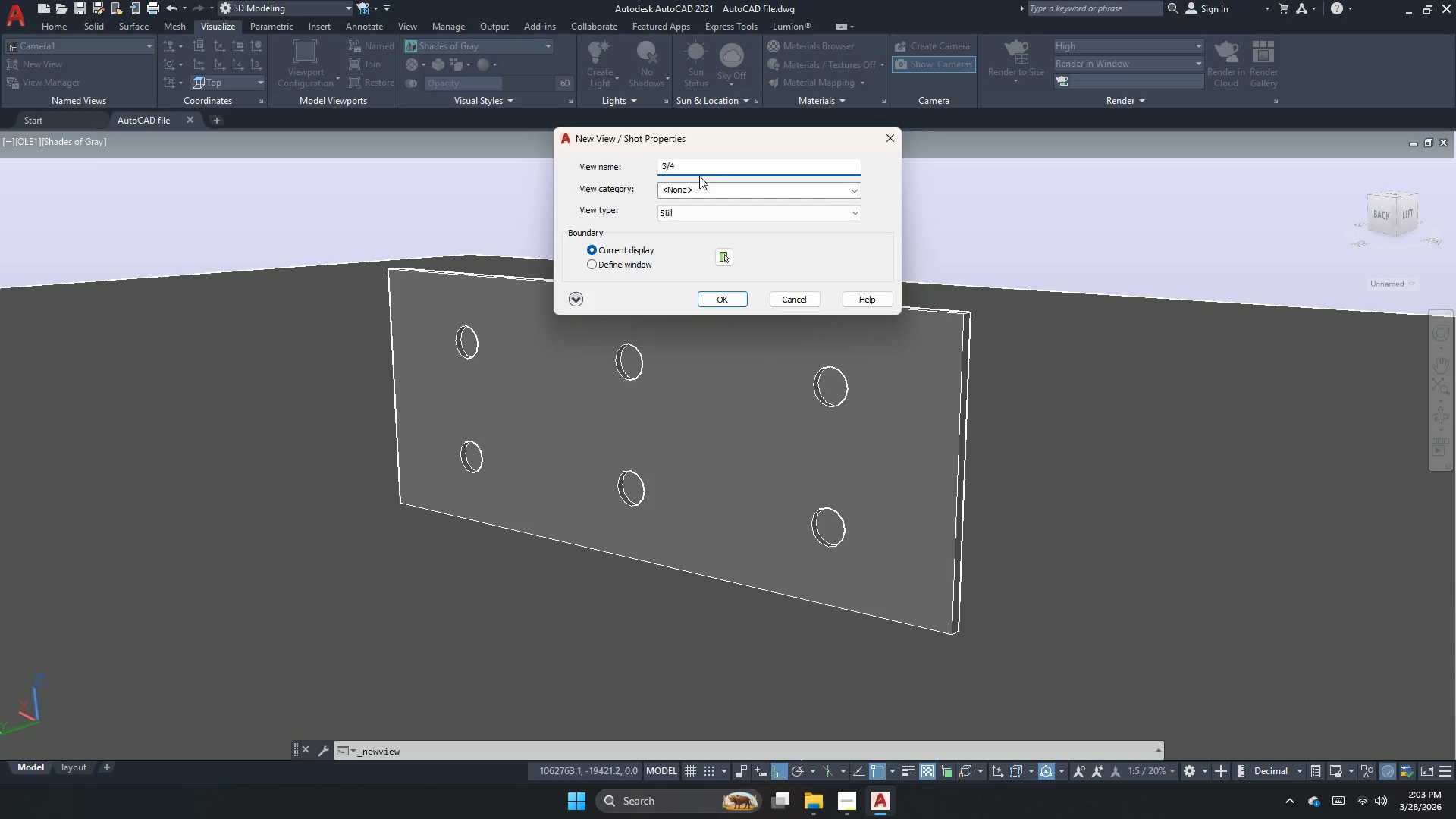 
double_click([704, 163])
 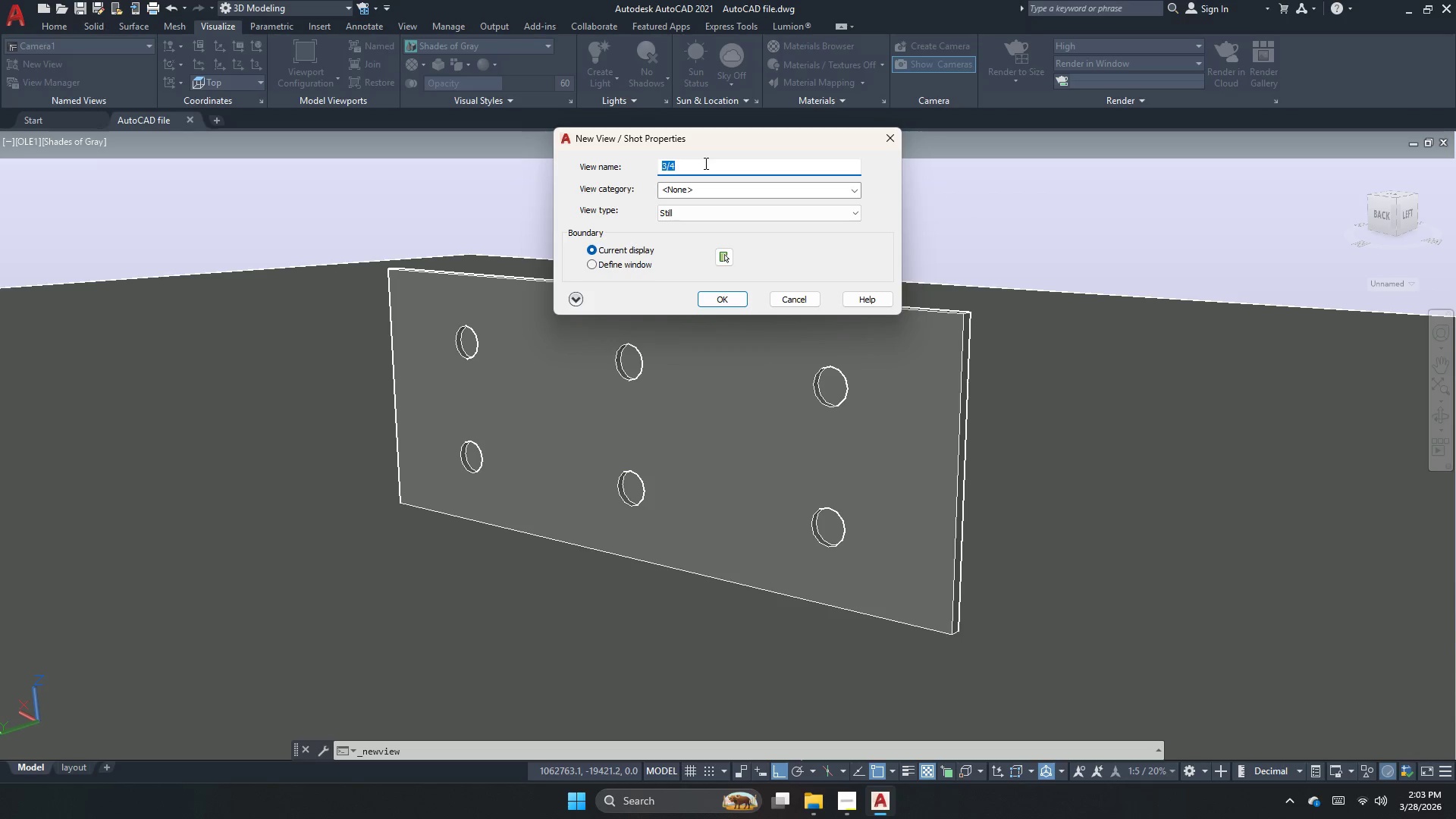 
triple_click([704, 163])
 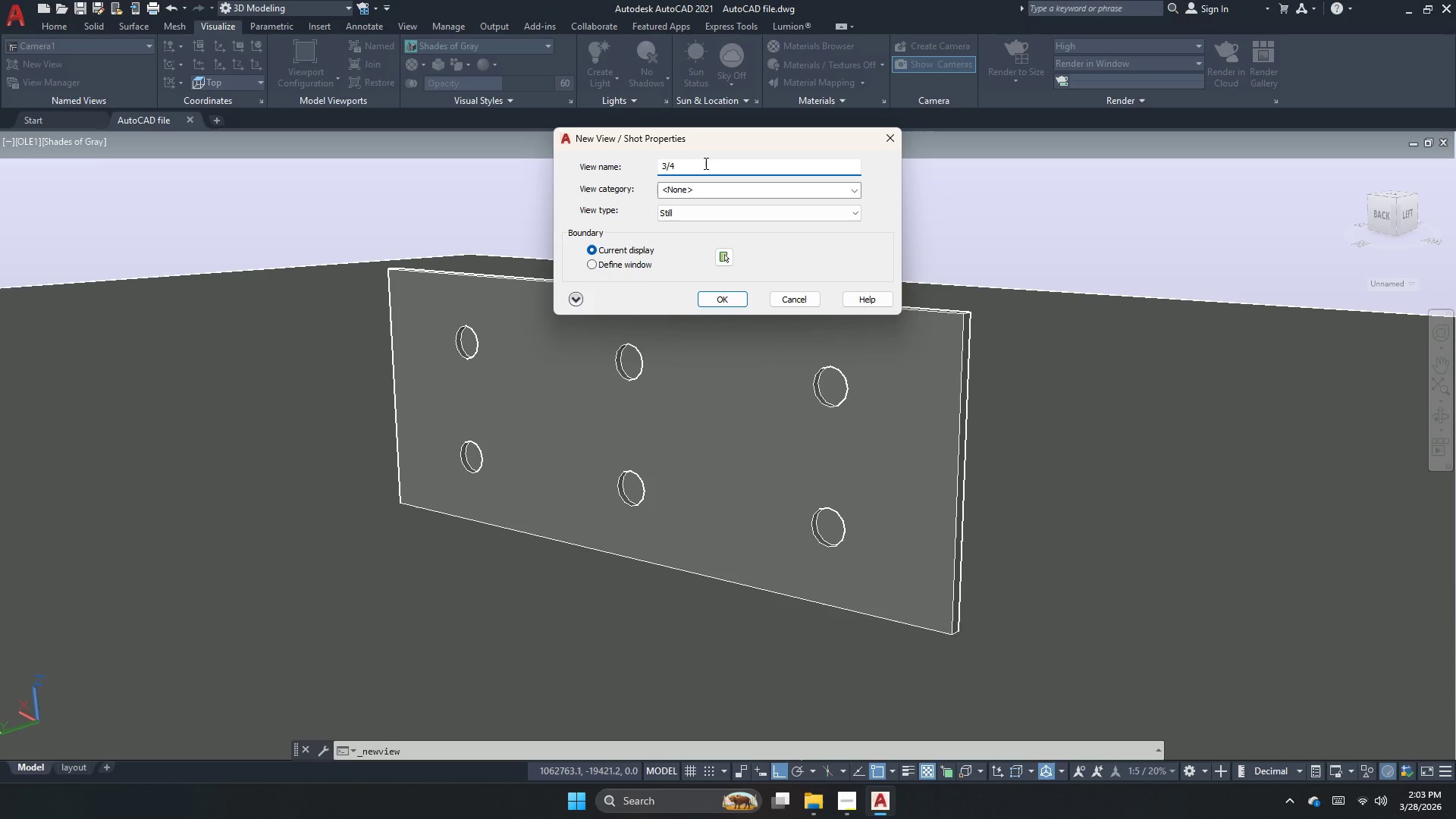 
triple_click([704, 163])
 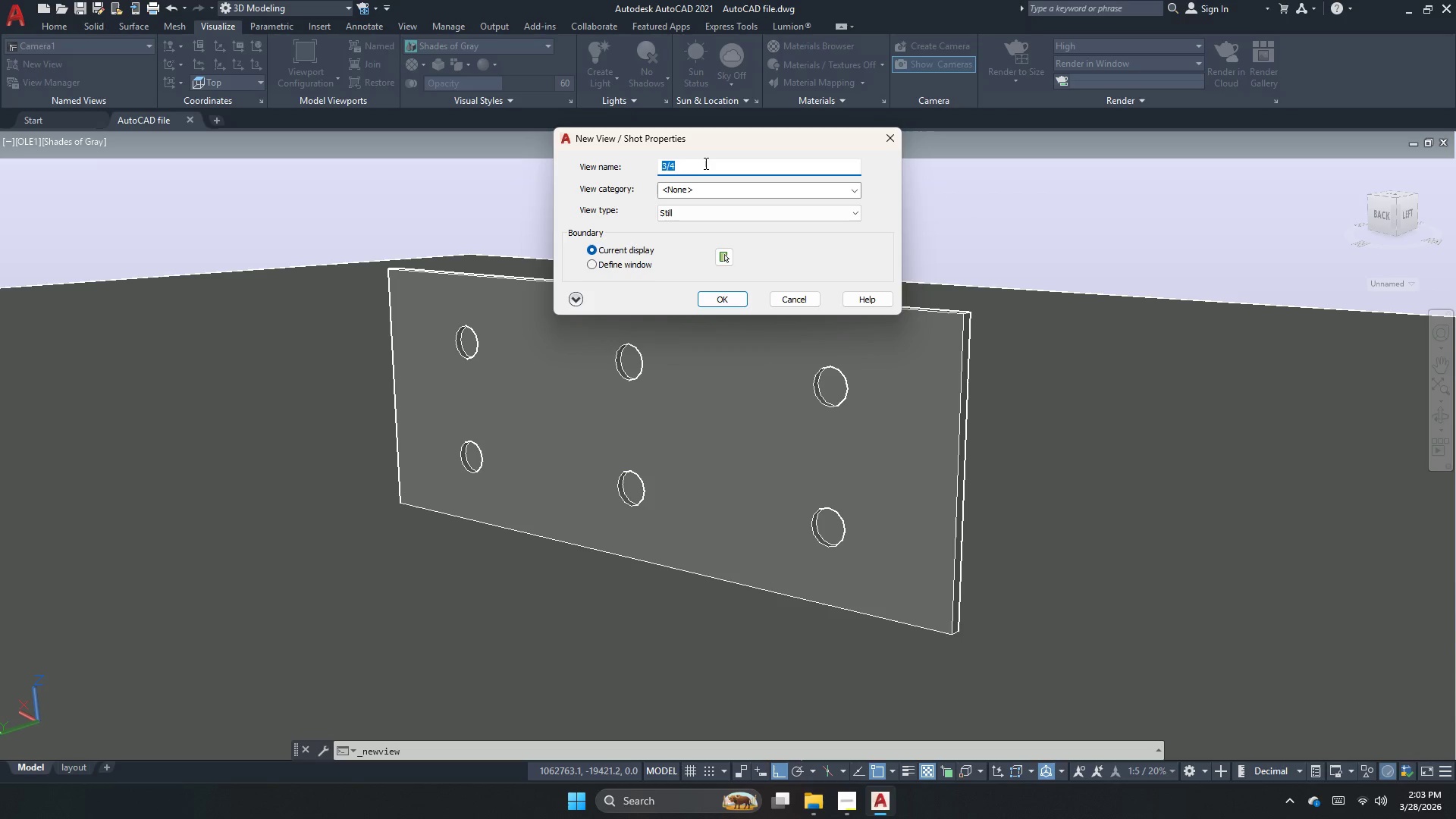 
type(pers)
 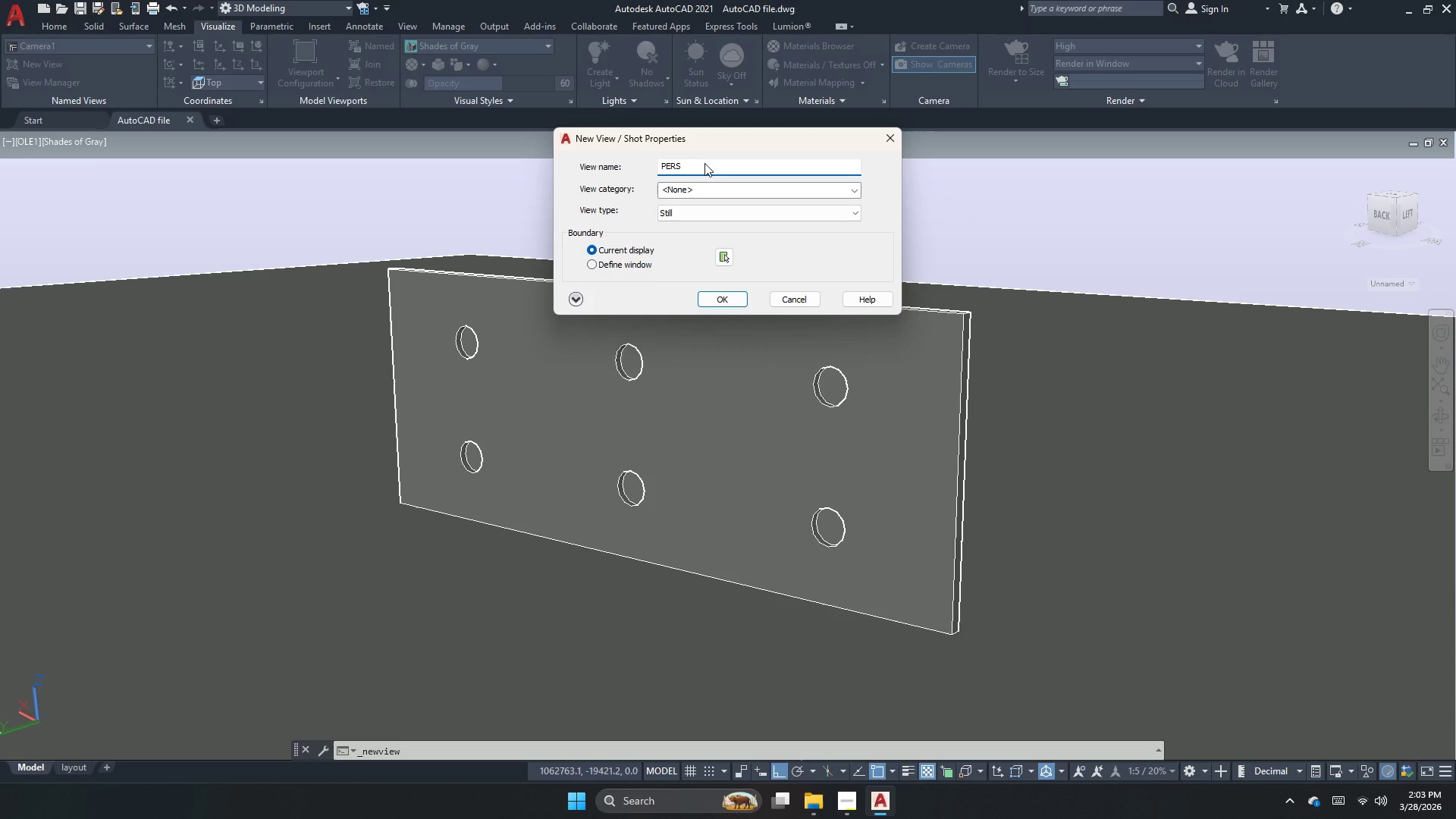 
key(Enter)
 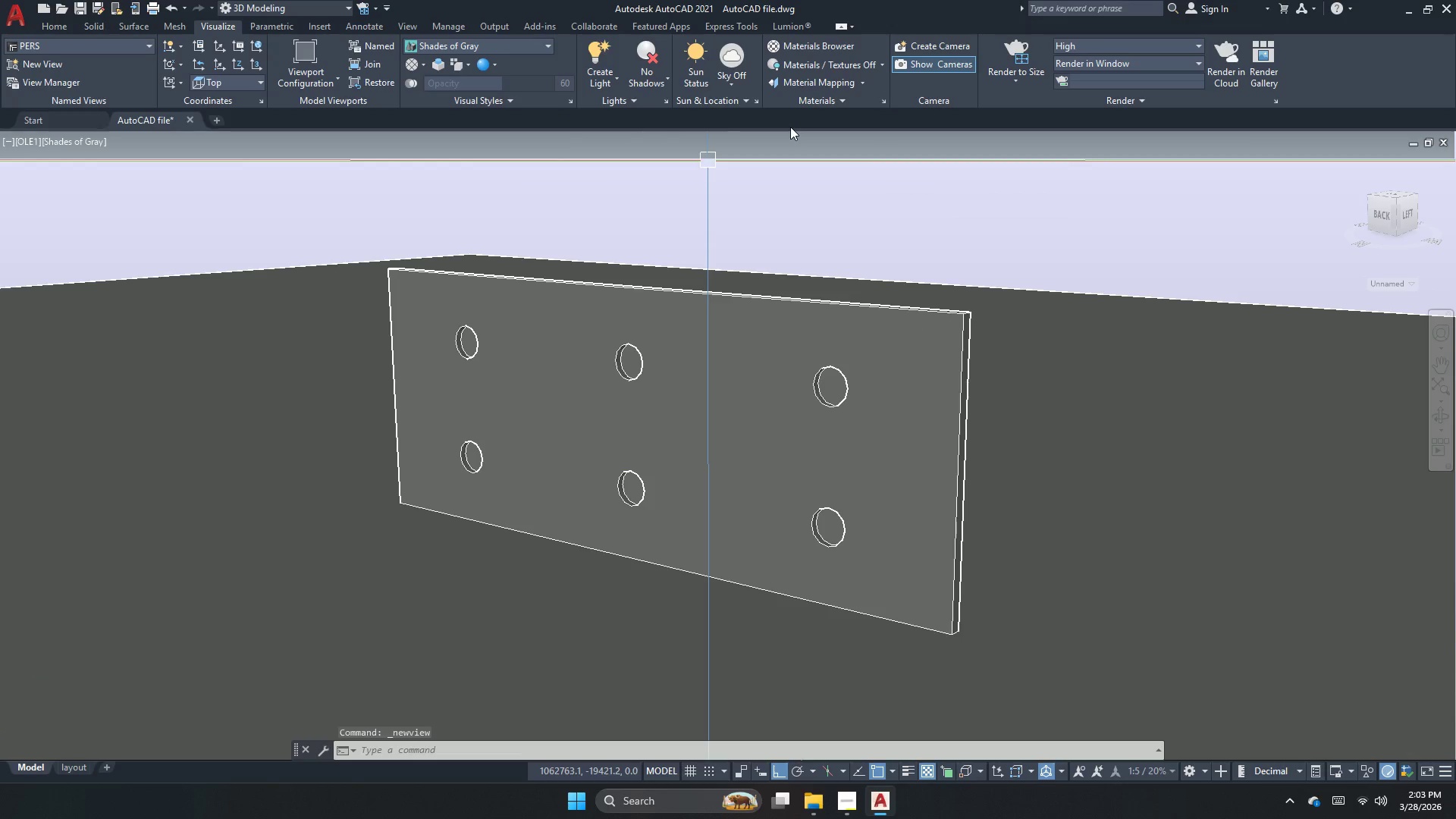 
left_click([999, 80])
 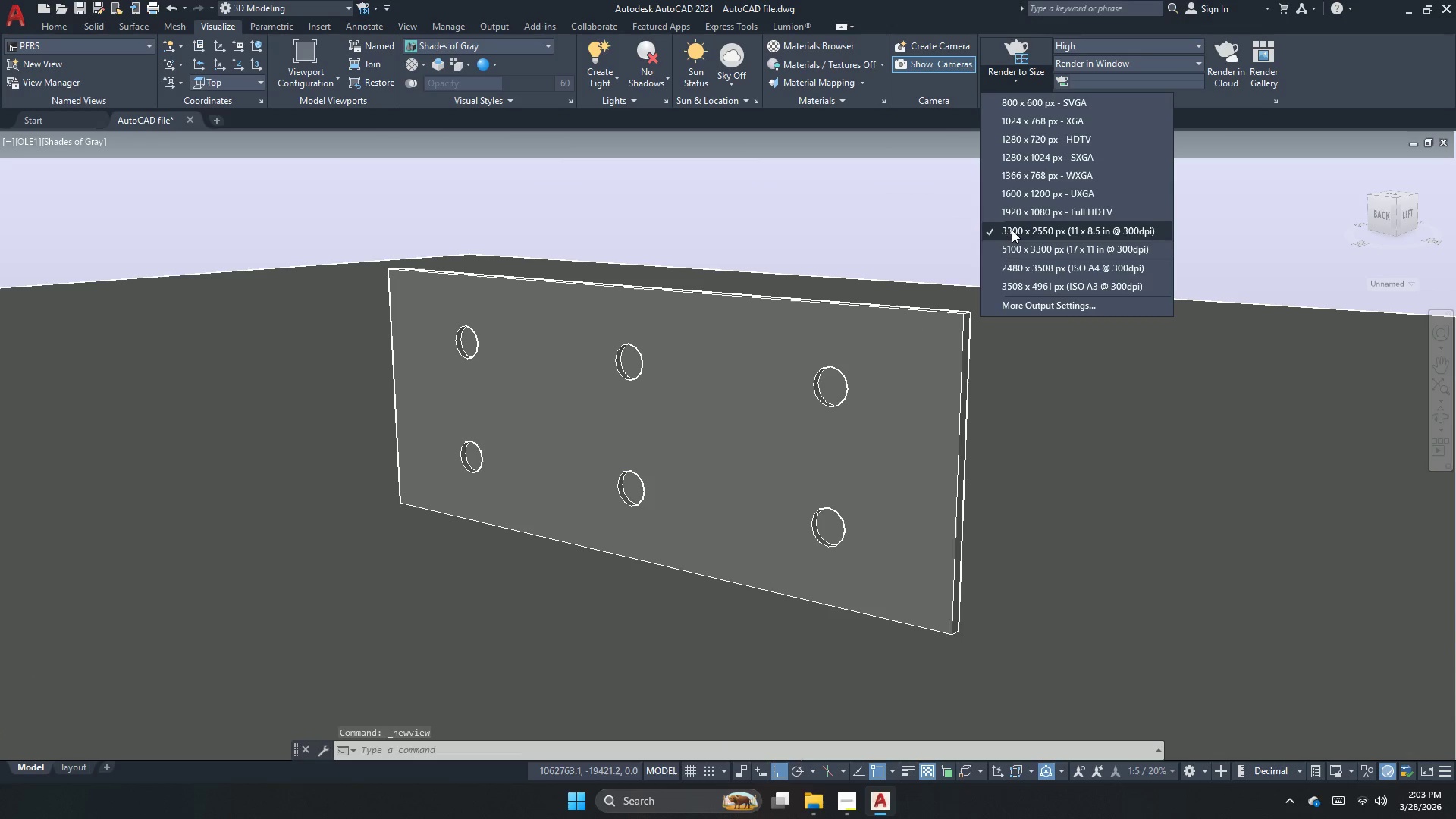 
left_click([1012, 234])
 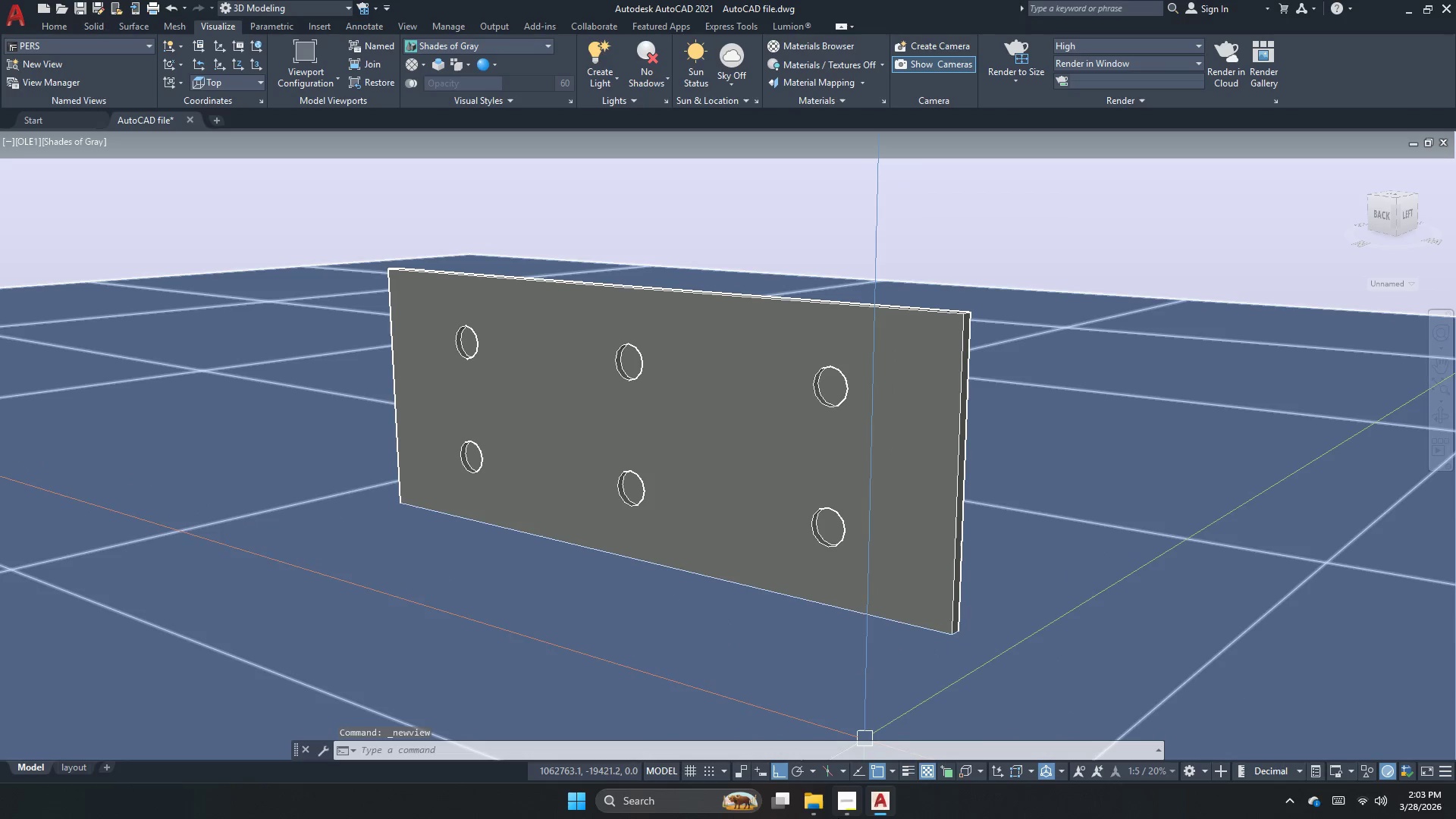 
left_click([844, 811])